 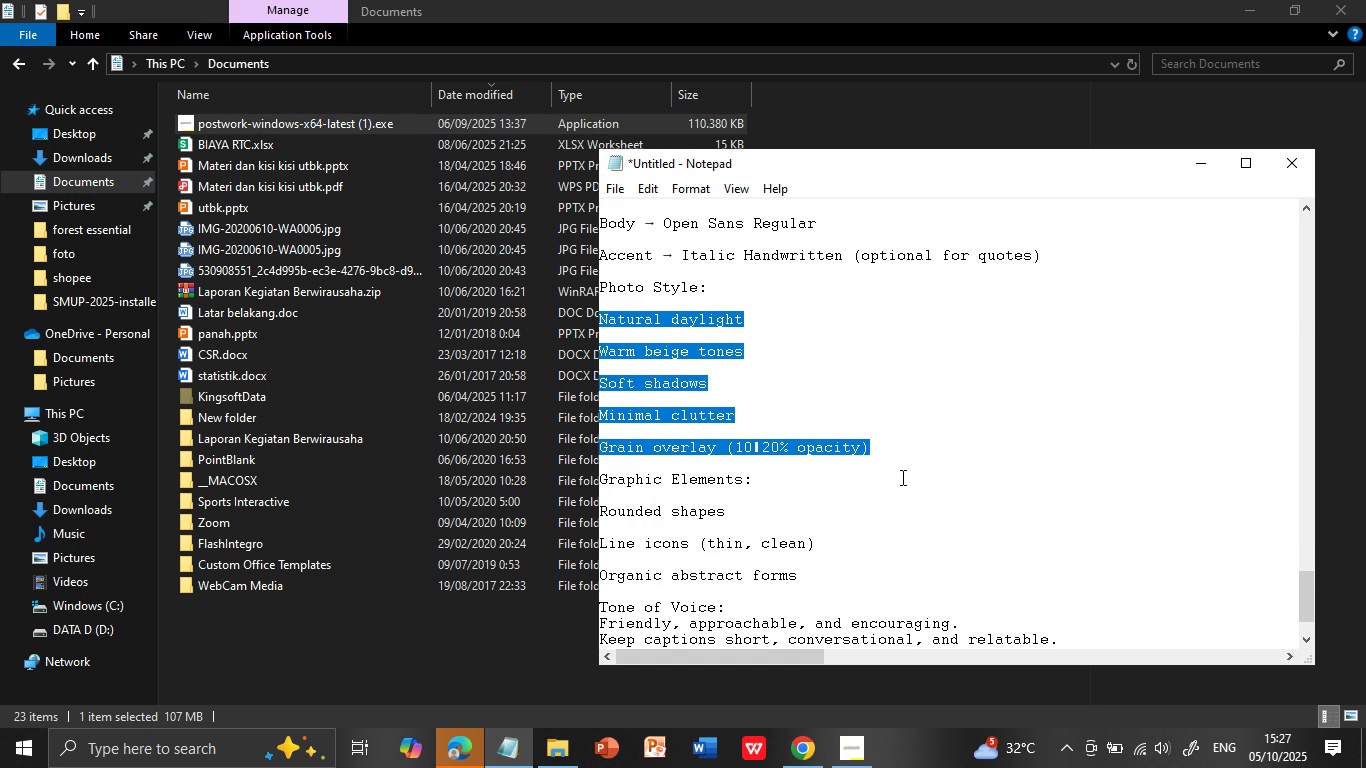 
scroll: coordinate [898, 492], scroll_direction: down, amount: 3.0
 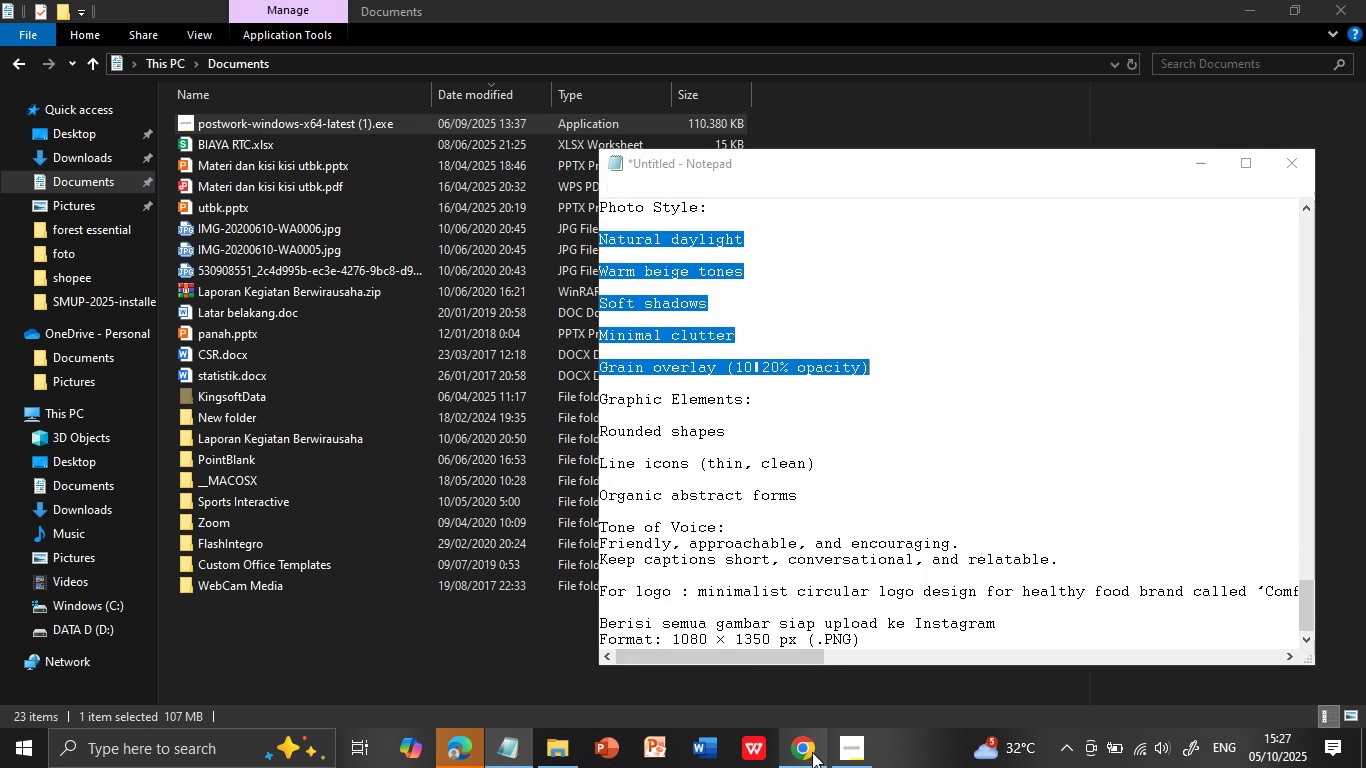 
left_click([812, 752])
 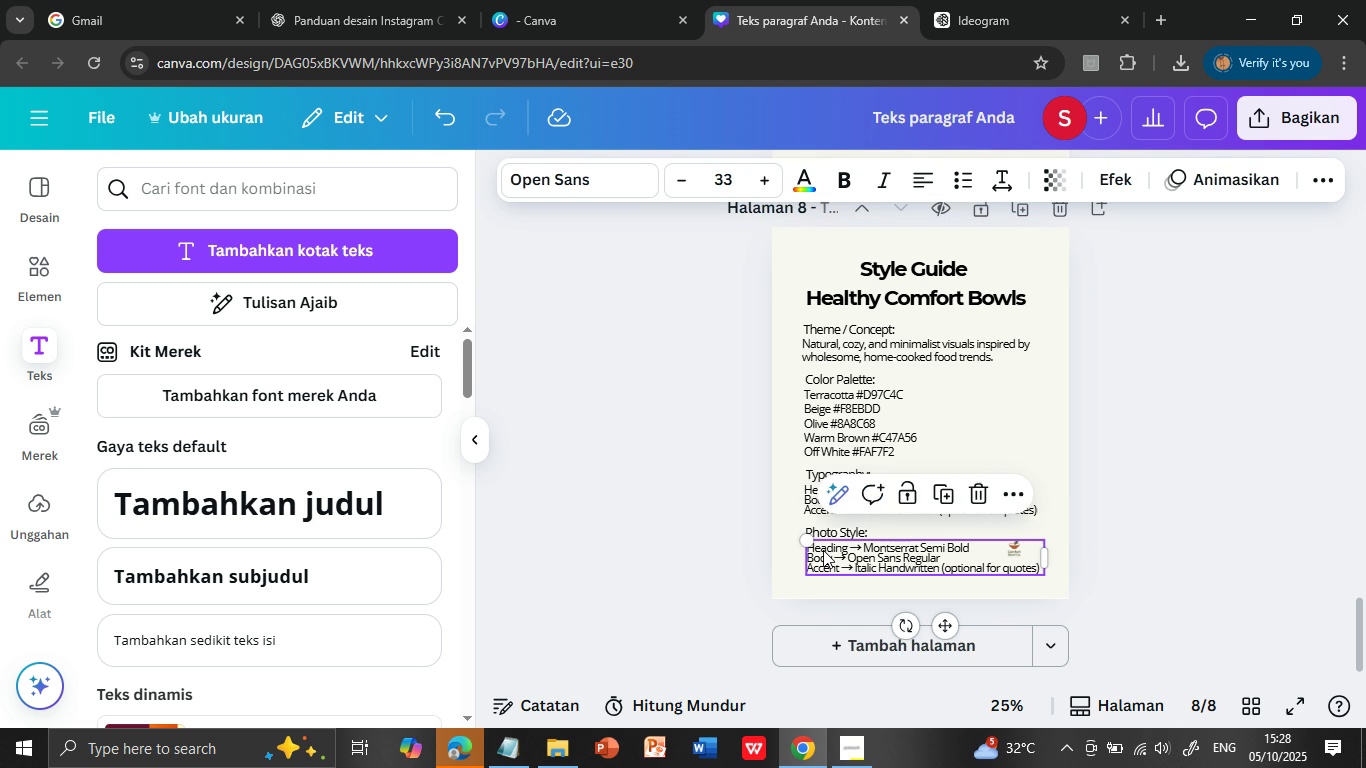 
double_click([823, 550])
 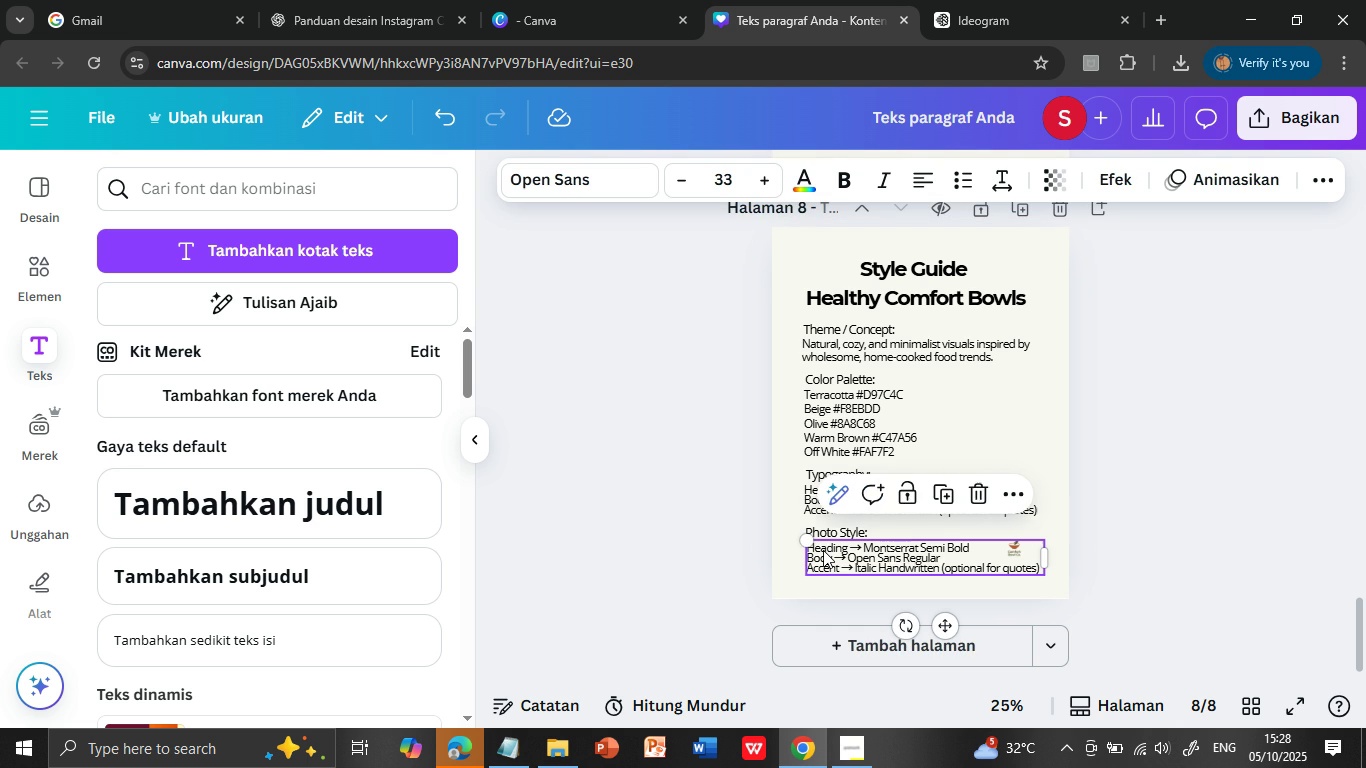 
triple_click([823, 550])
 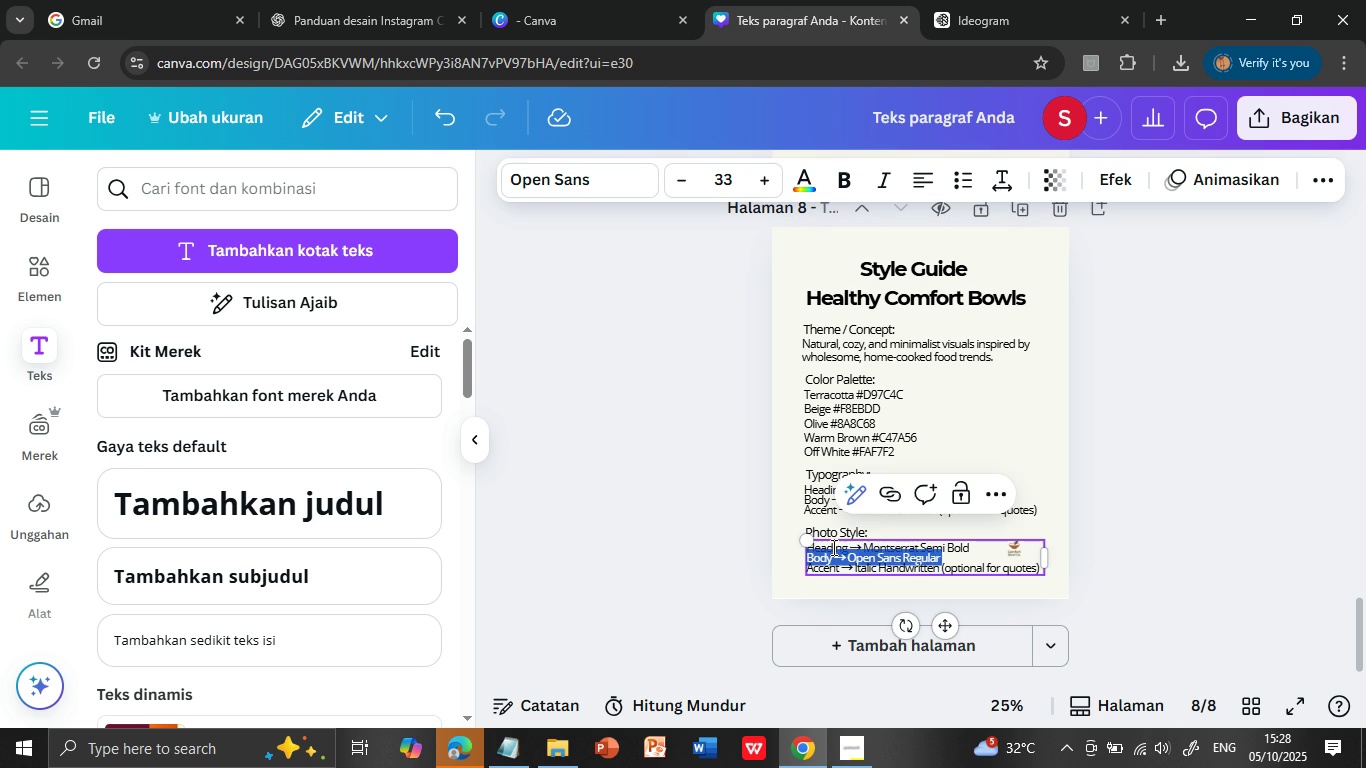 
left_click([833, 546])
 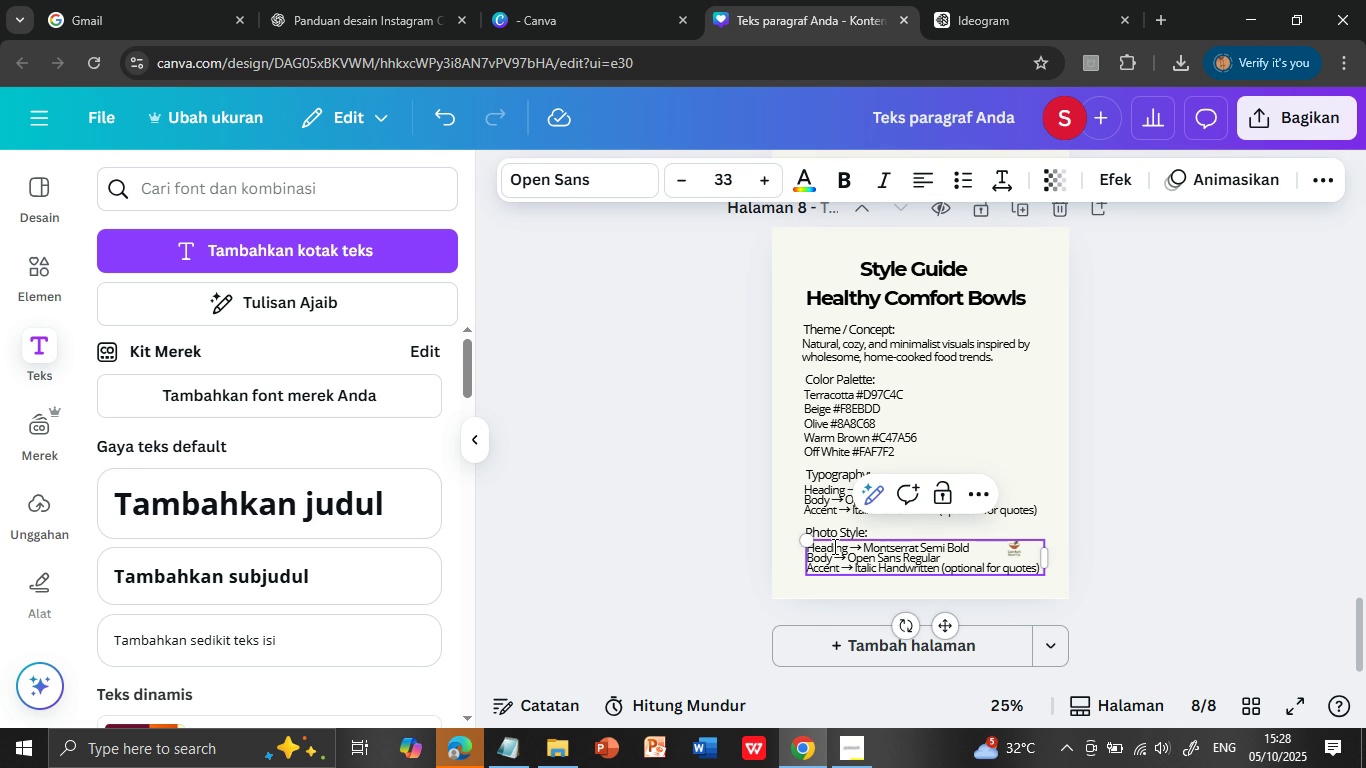 
double_click([833, 546])
 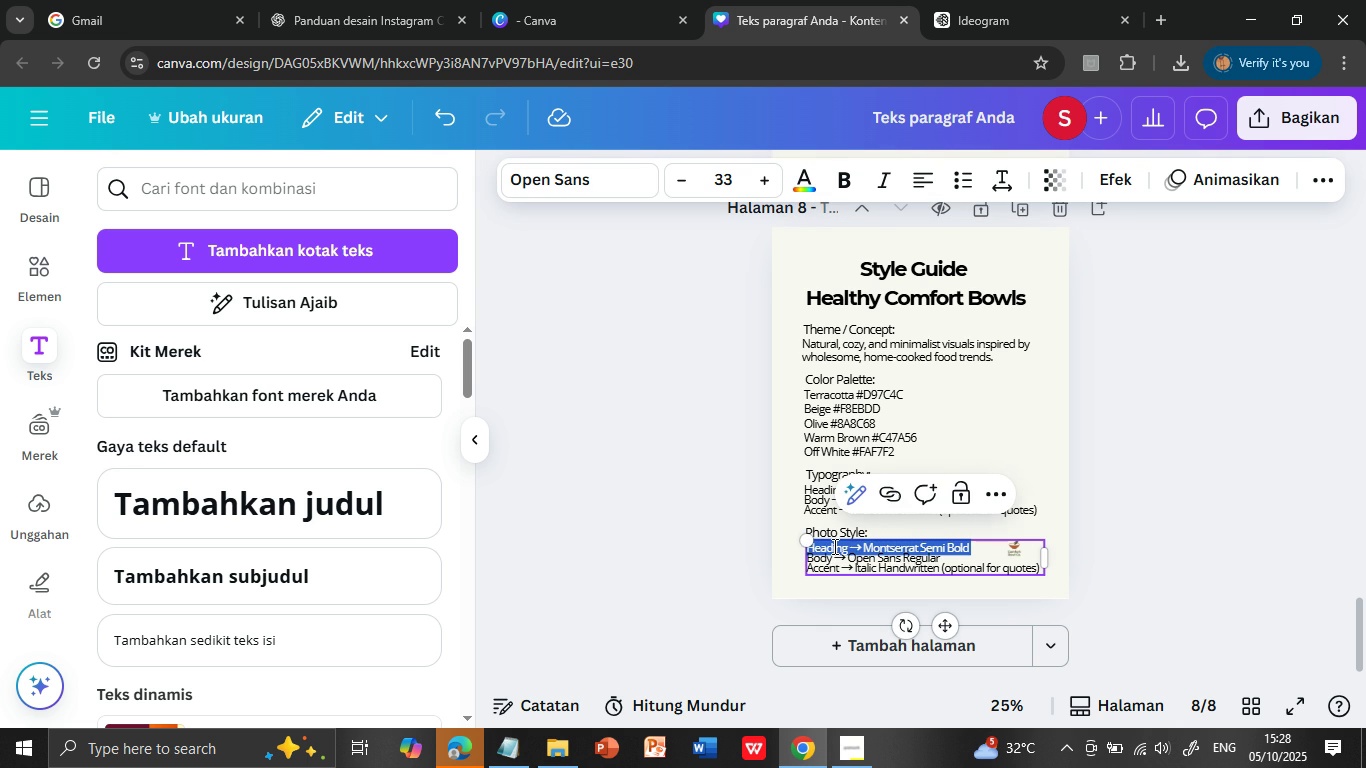 
triple_click([833, 546])